 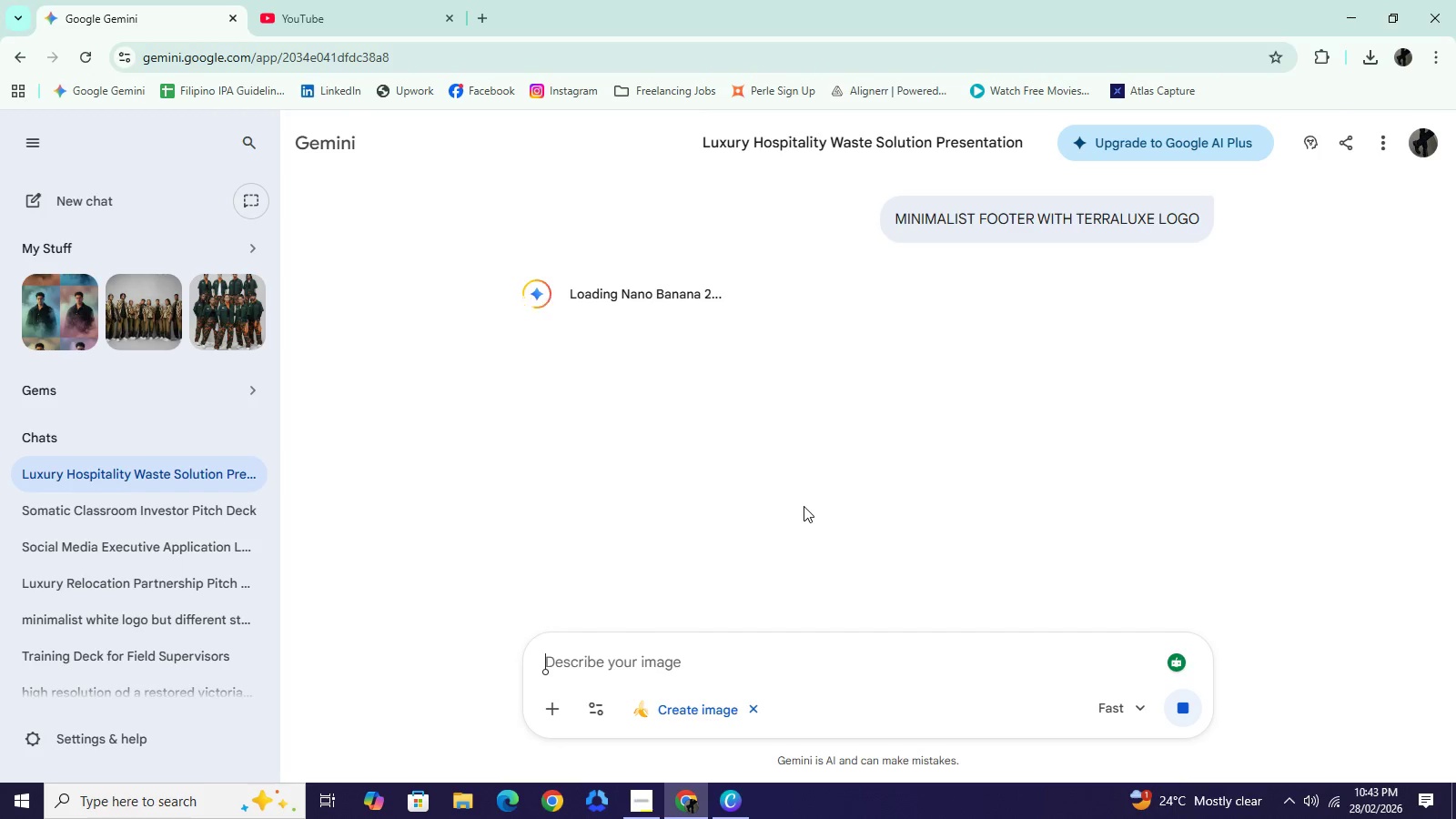 
scroll: coordinate [855, 427], scroll_direction: up, amount: 7.0
 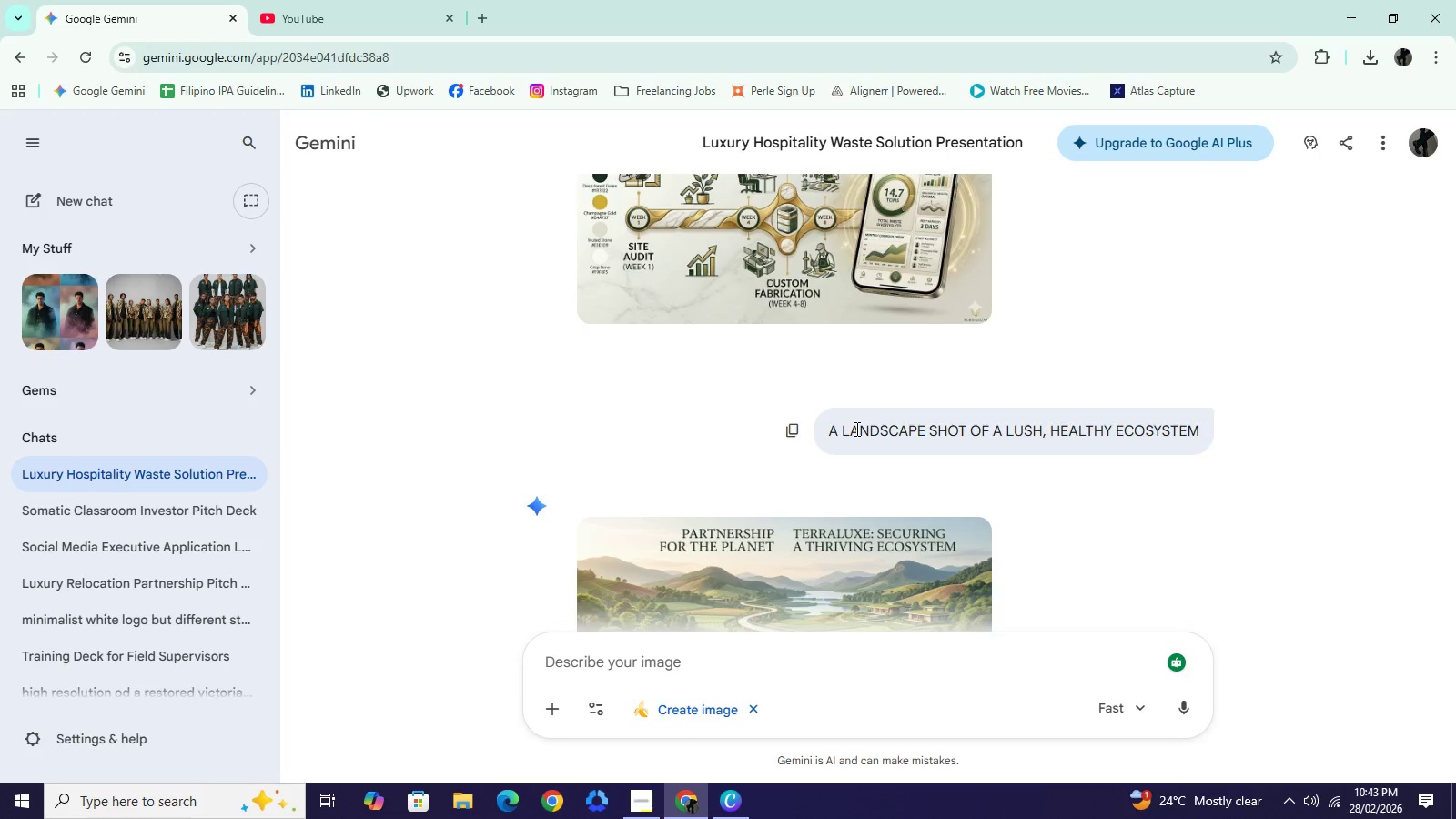 
scroll: coordinate [855, 444], scroll_direction: down, amount: 9.0
 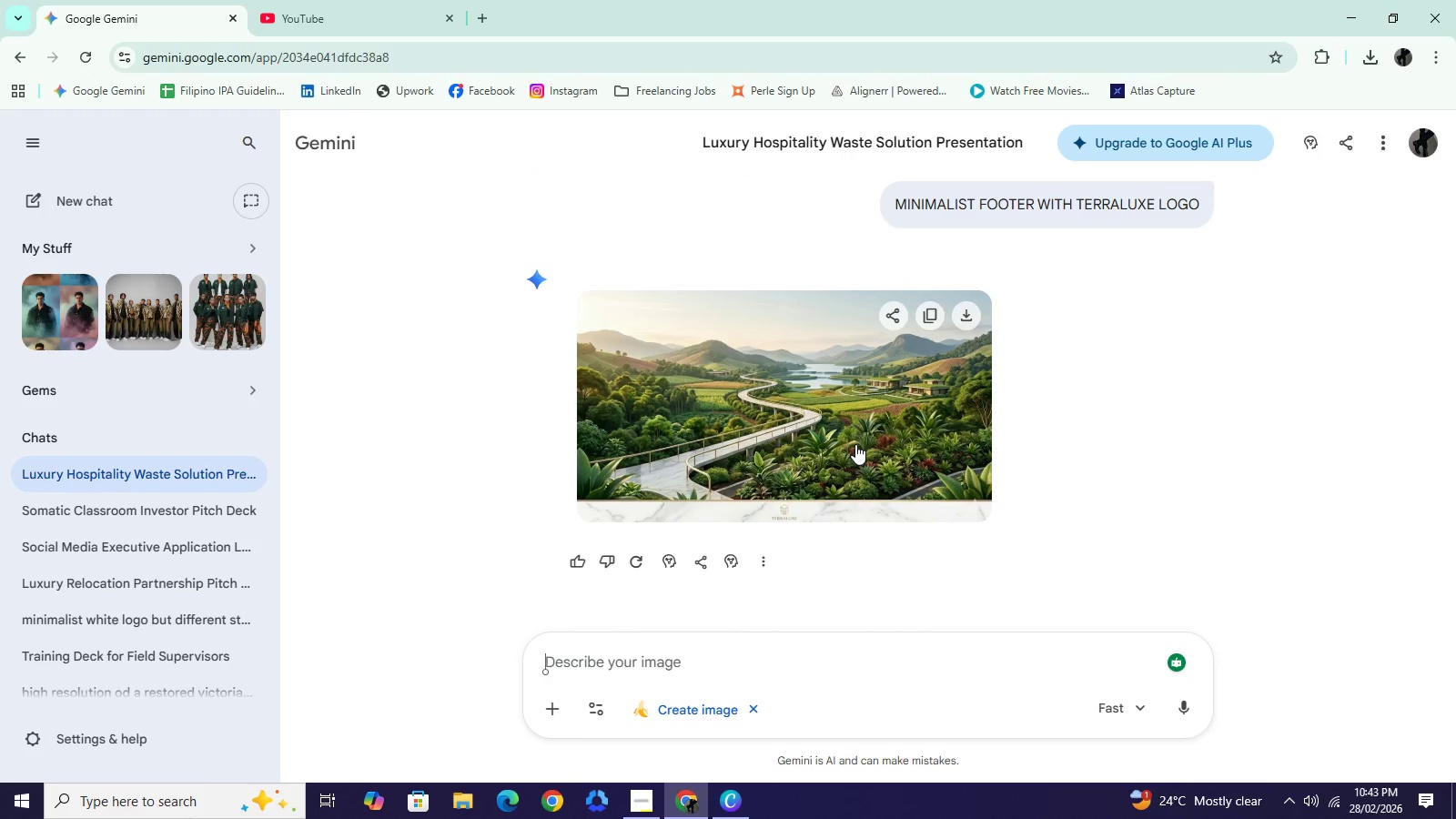 
scroll: coordinate [850, 484], scroll_direction: up, amount: 4.0
 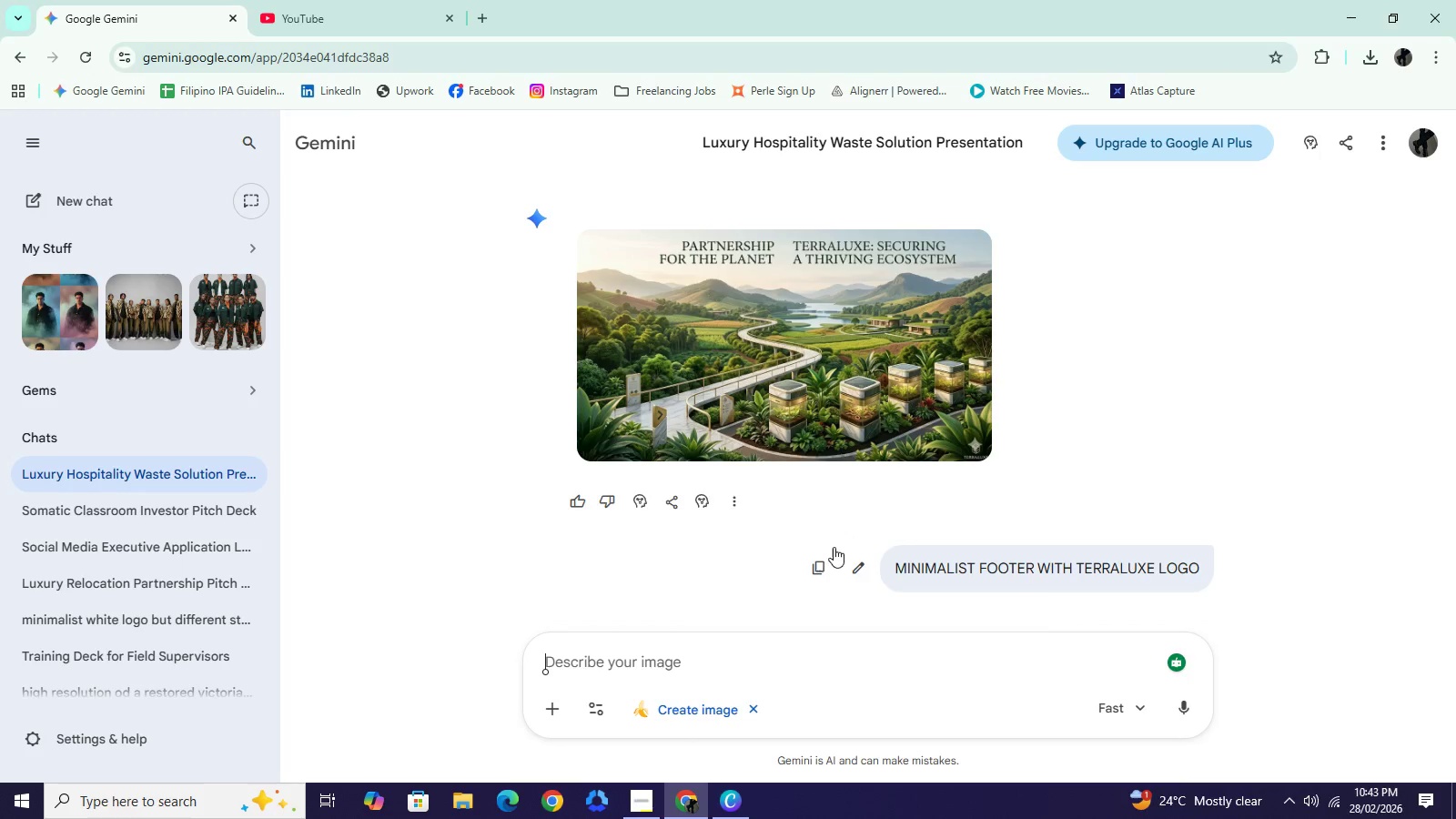 
scroll: coordinate [834, 547], scroll_direction: down, amount: 2.0
 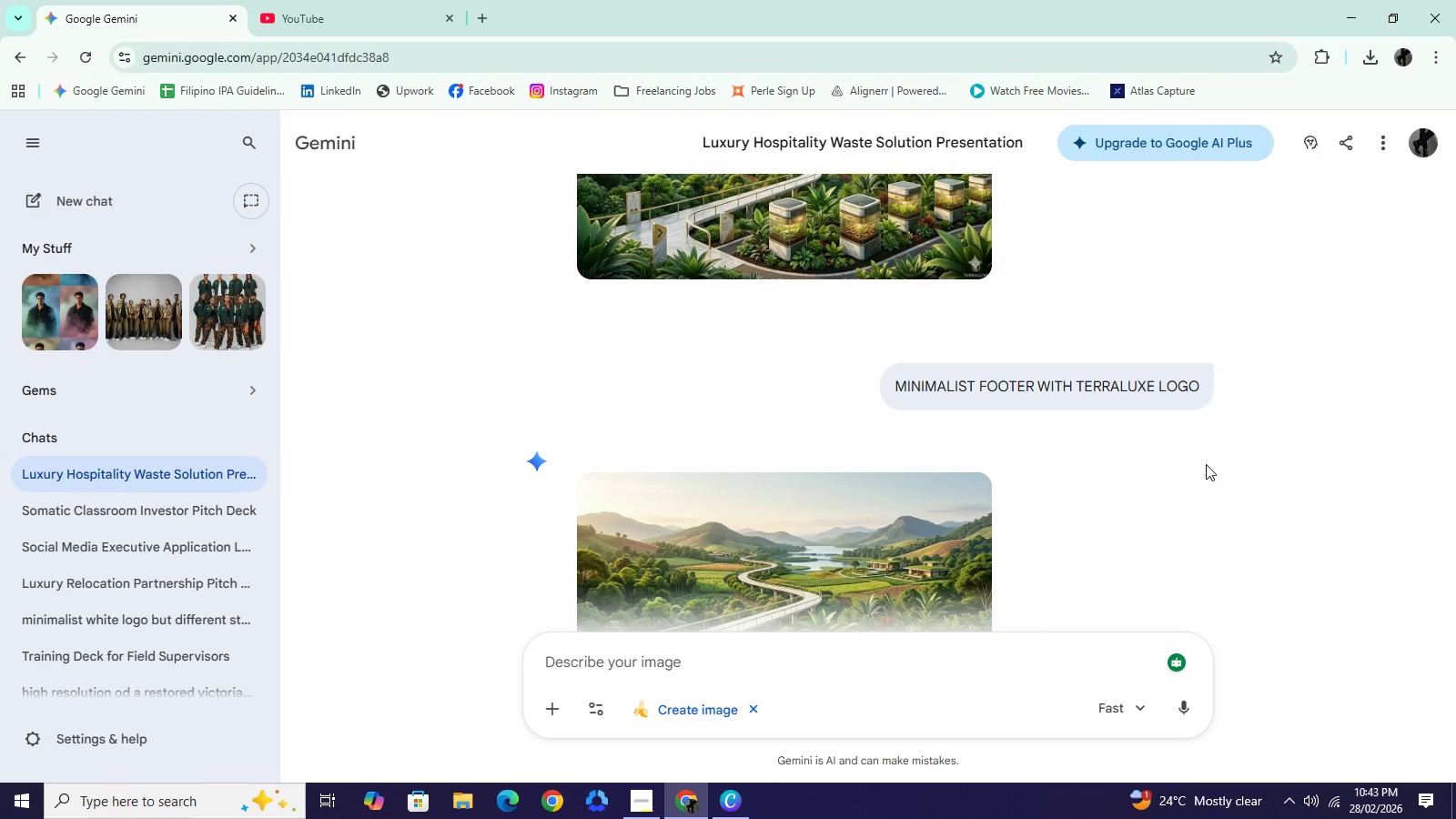 
wait(5.17)
 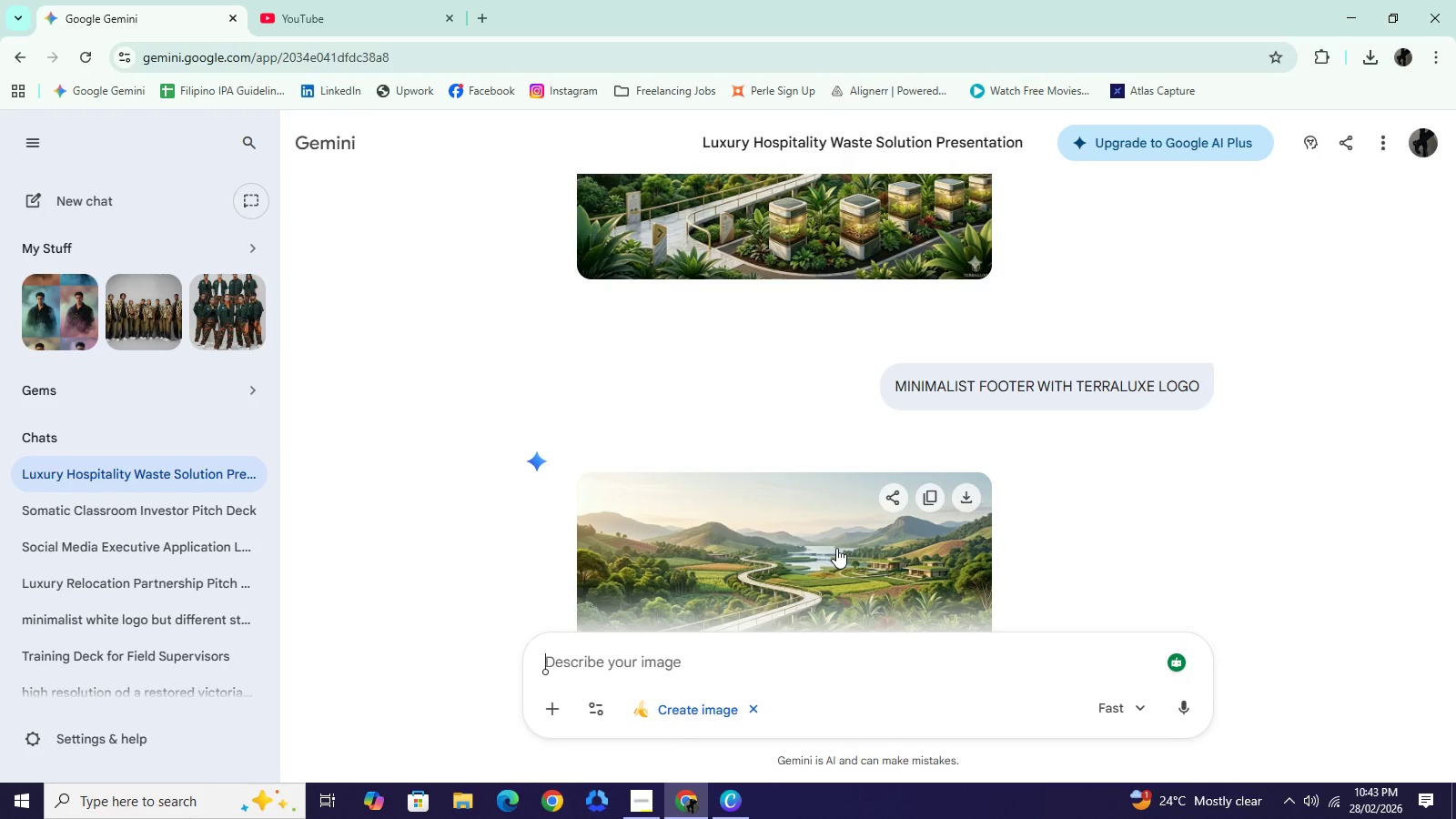 
left_click_drag(start_coordinate=[1077, 387], to_coordinate=[1187, 386])